 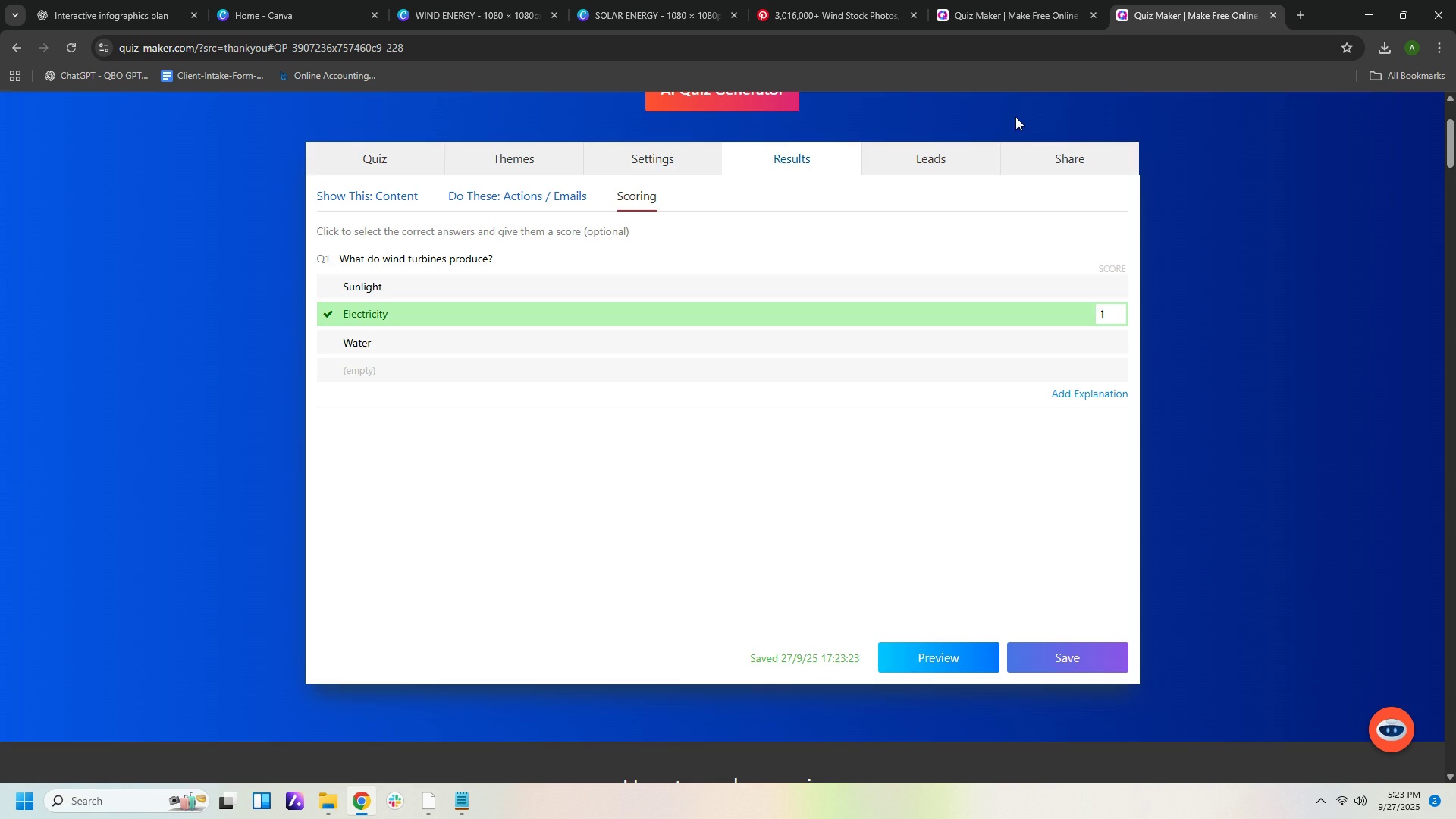 
left_click([365, 155])
 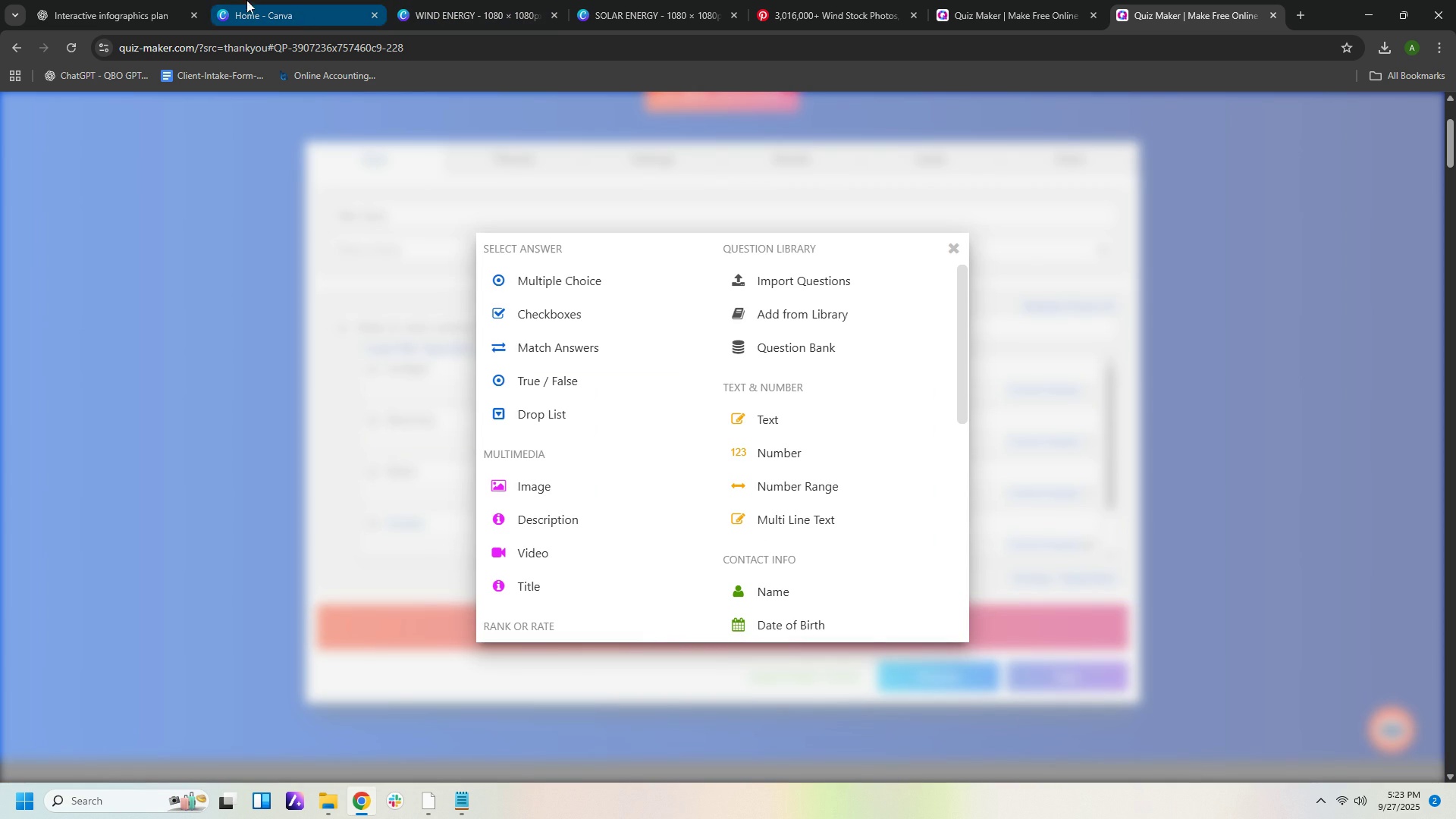 
left_click([125, 11])
 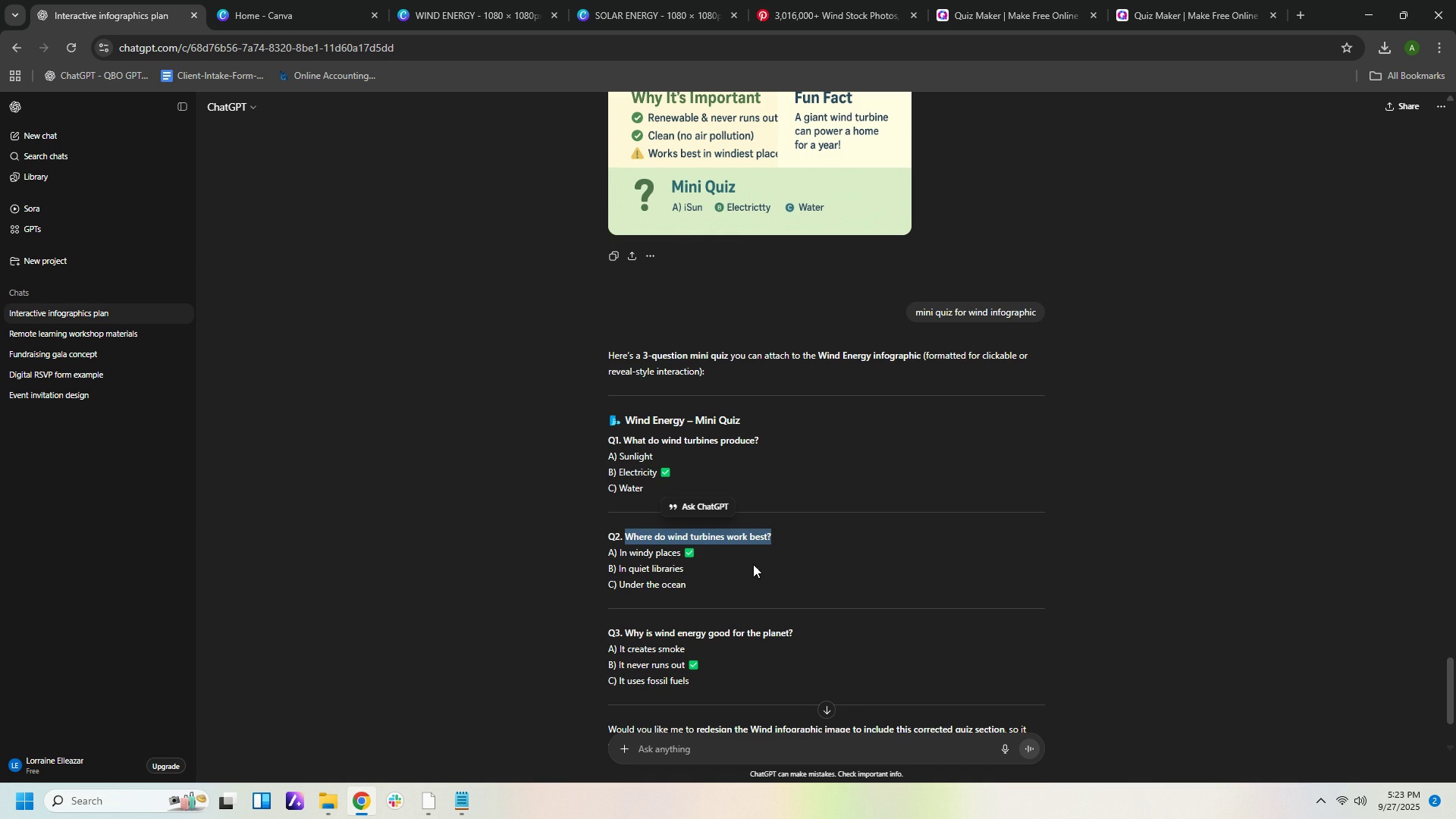 
scroll: coordinate [794, 558], scroll_direction: down, amount: 1.0
 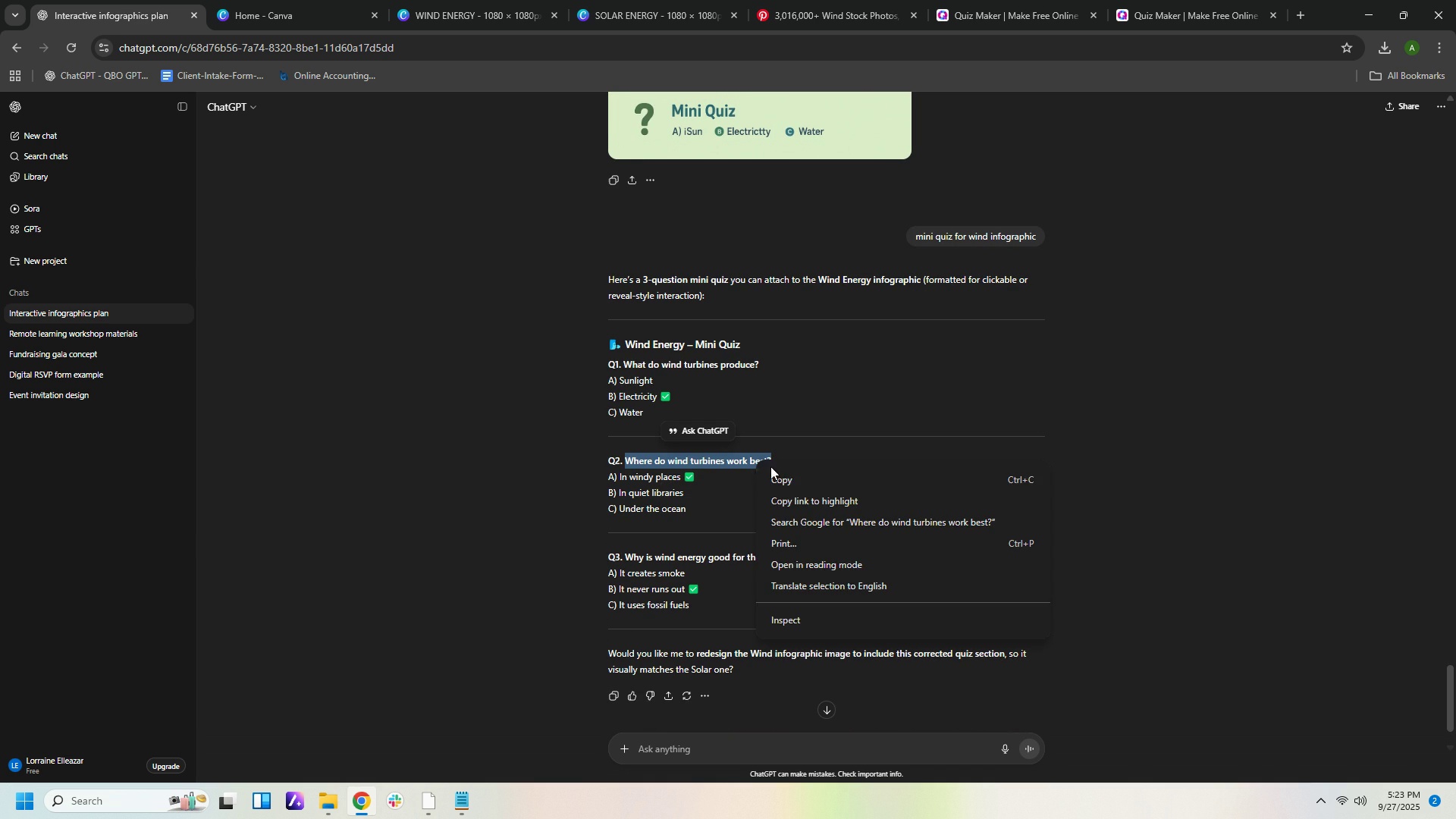 
left_click([791, 481])
 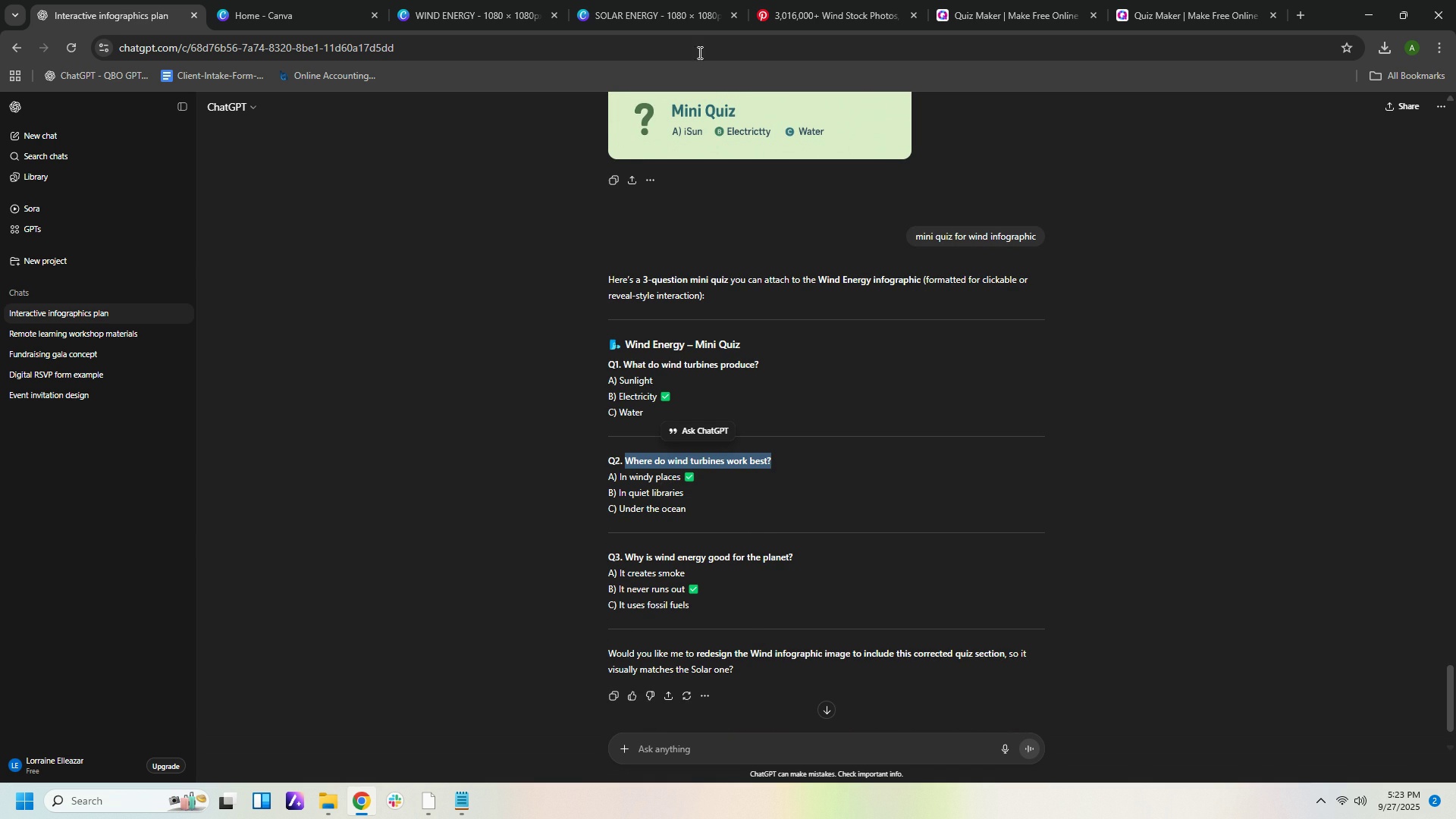 
scroll: coordinate [760, 0], scroll_direction: down, amount: 1.0
 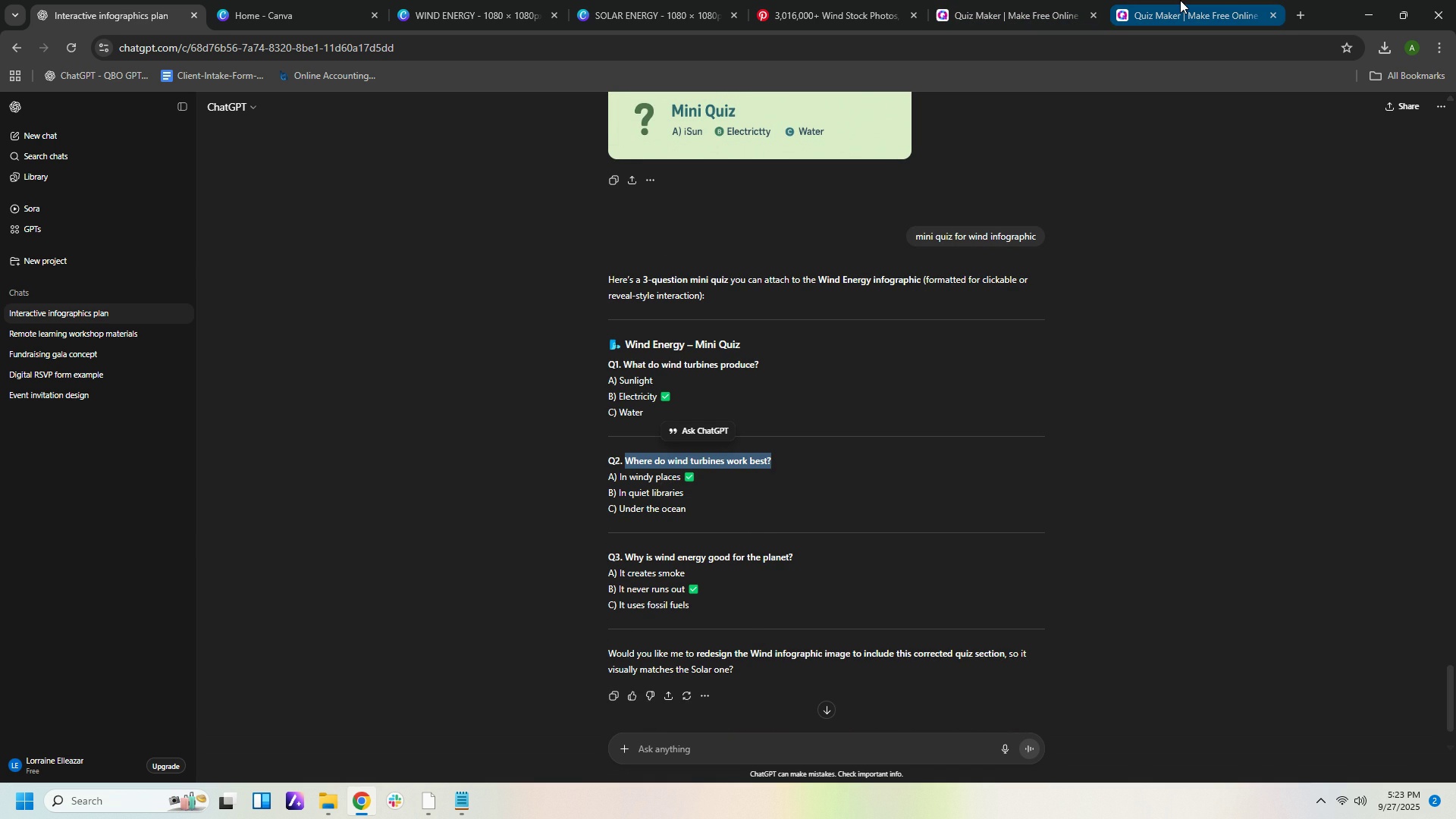 
left_click([1180, 0])
 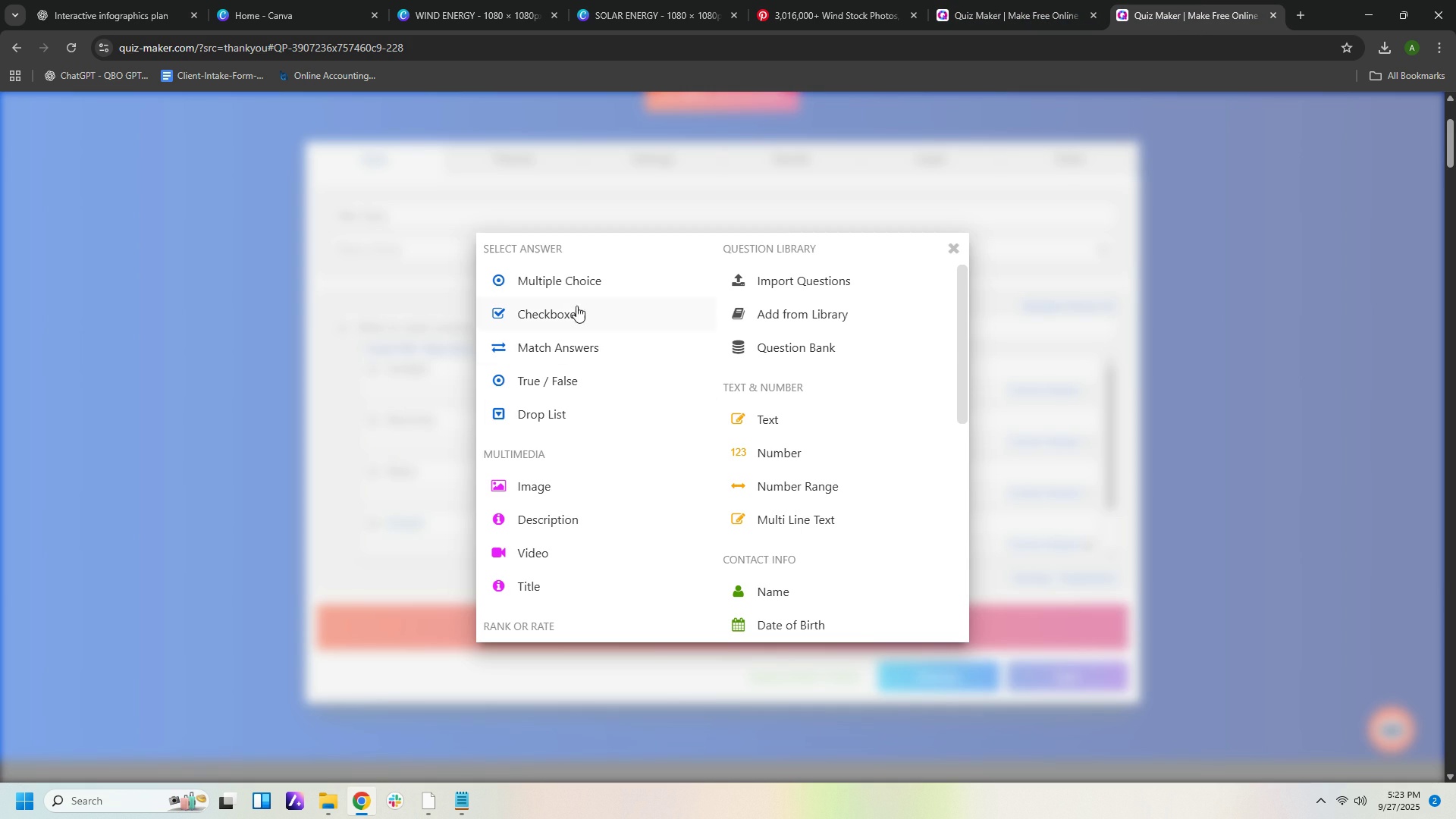 
left_click([571, 284])
 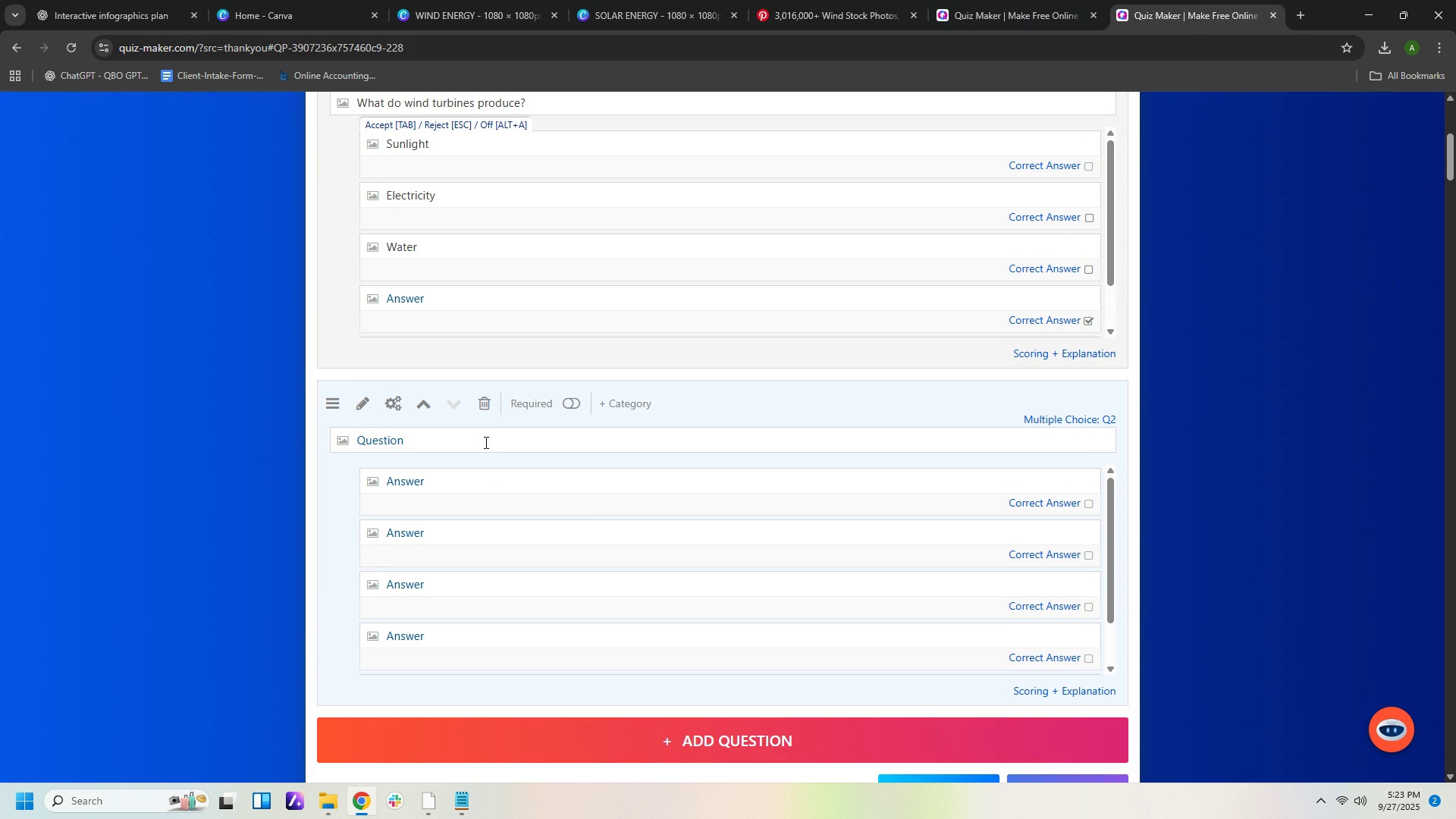 
left_click([485, 437])